 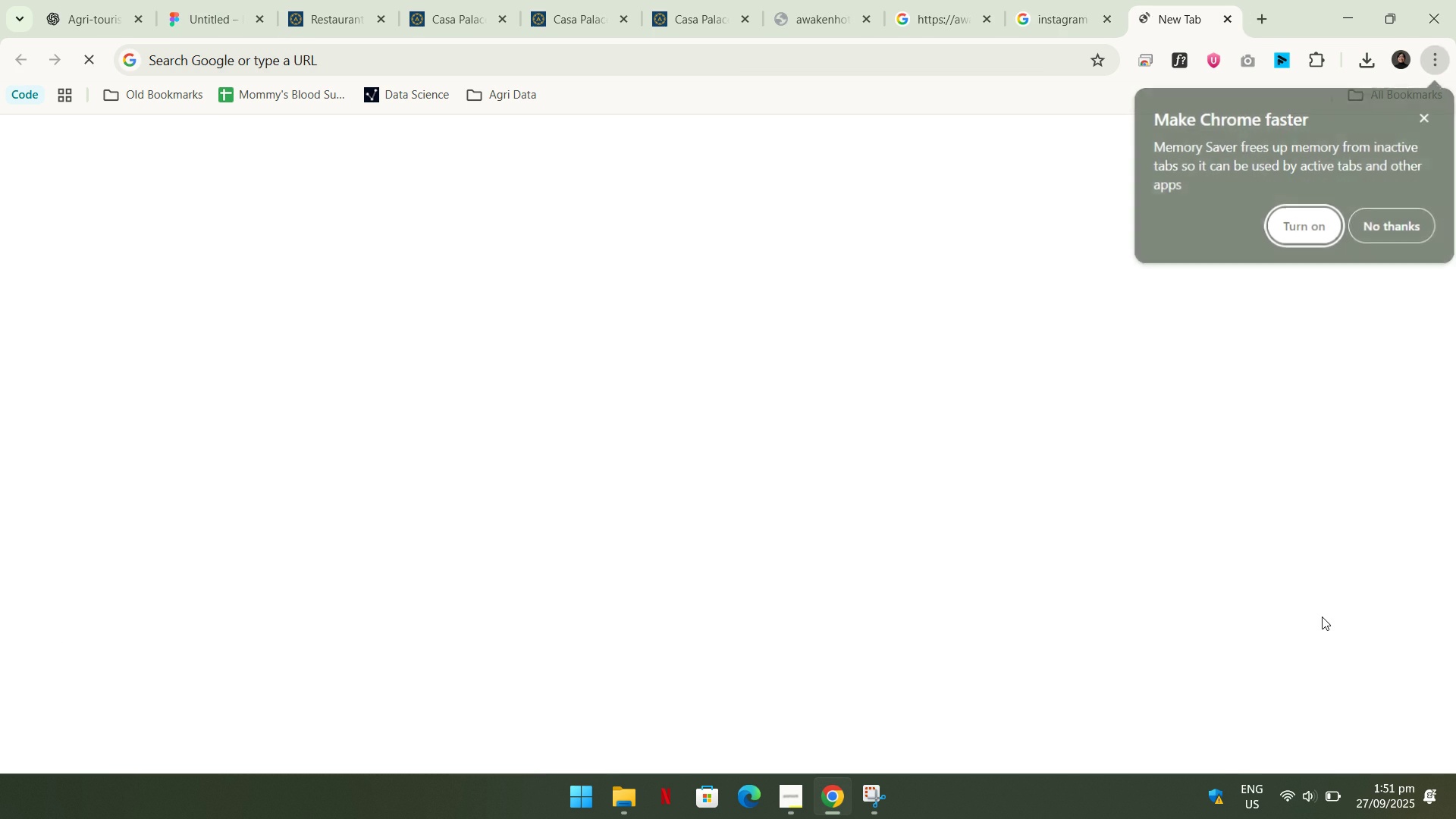 
key(U)
 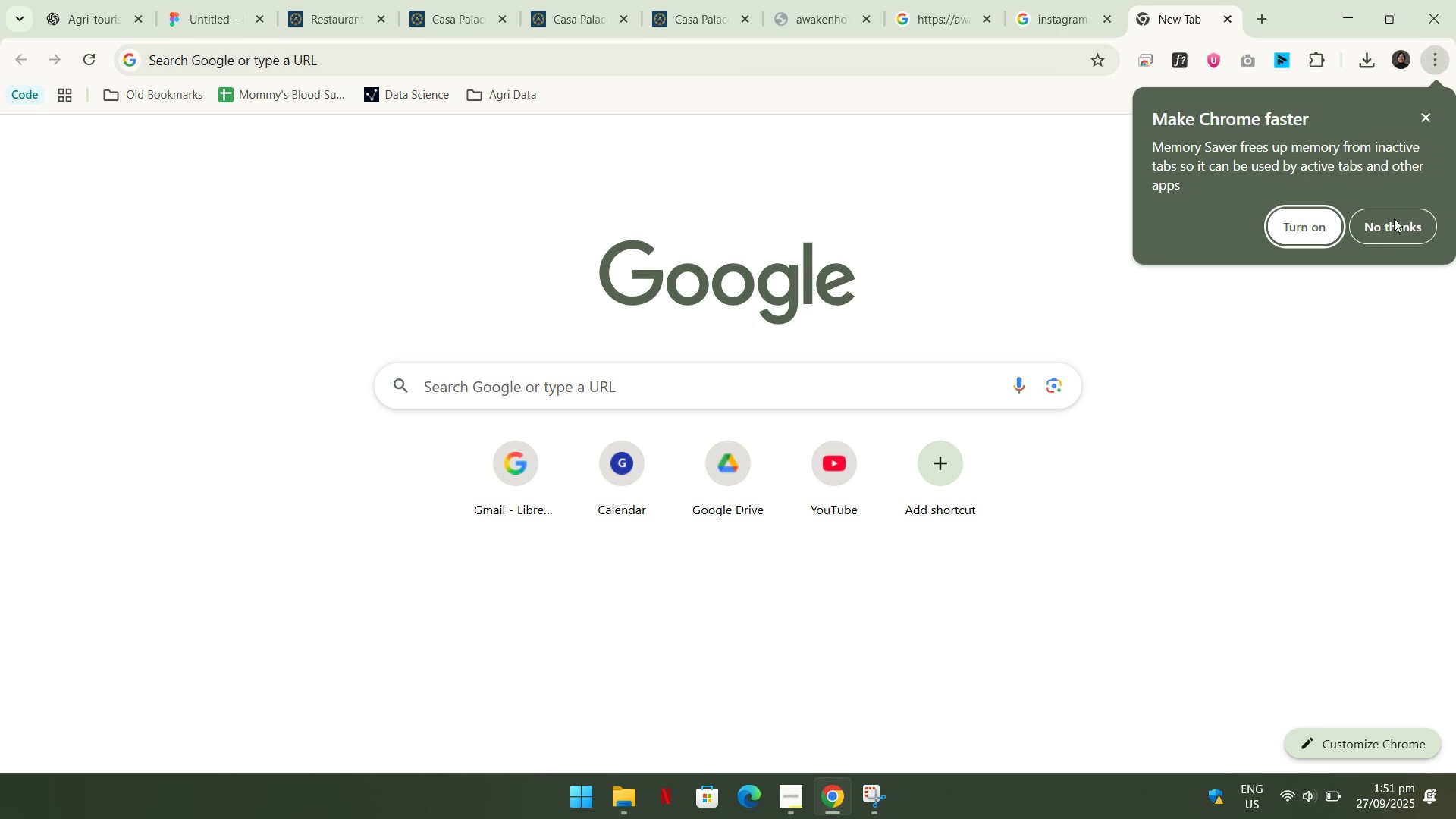 
left_click([1390, 226])
 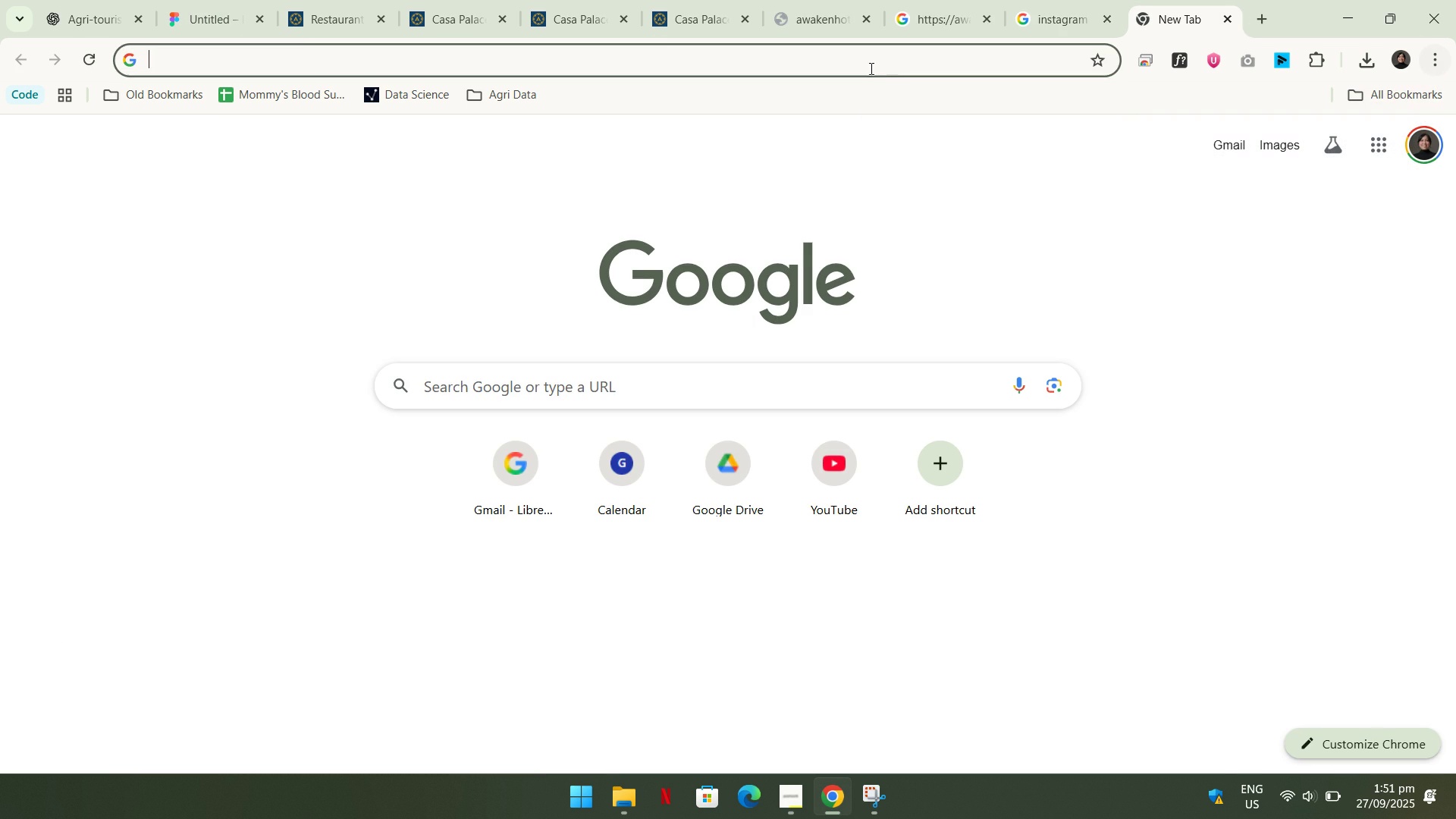 
left_click([870, 67])
 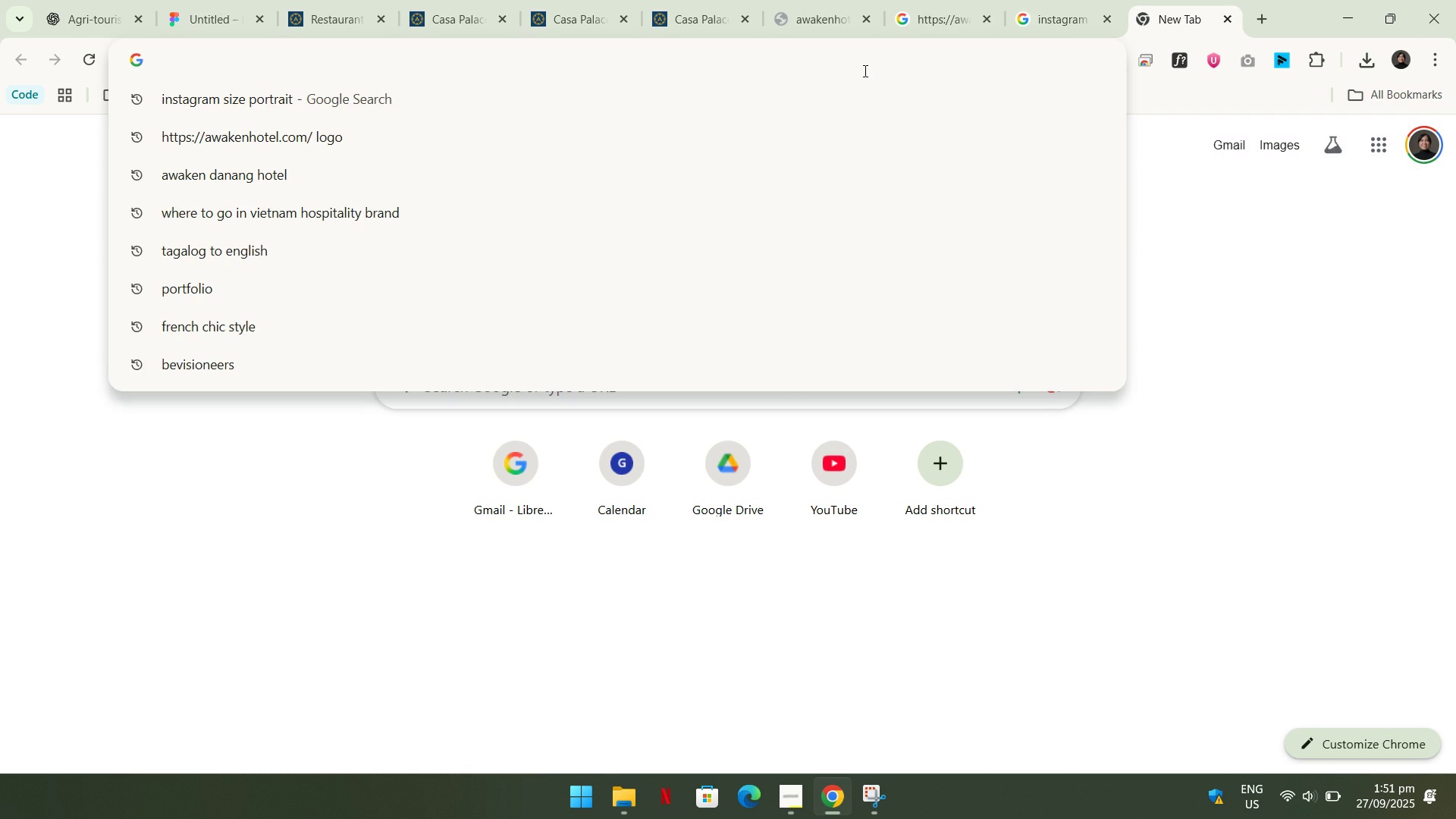 
type(utp aptama)
 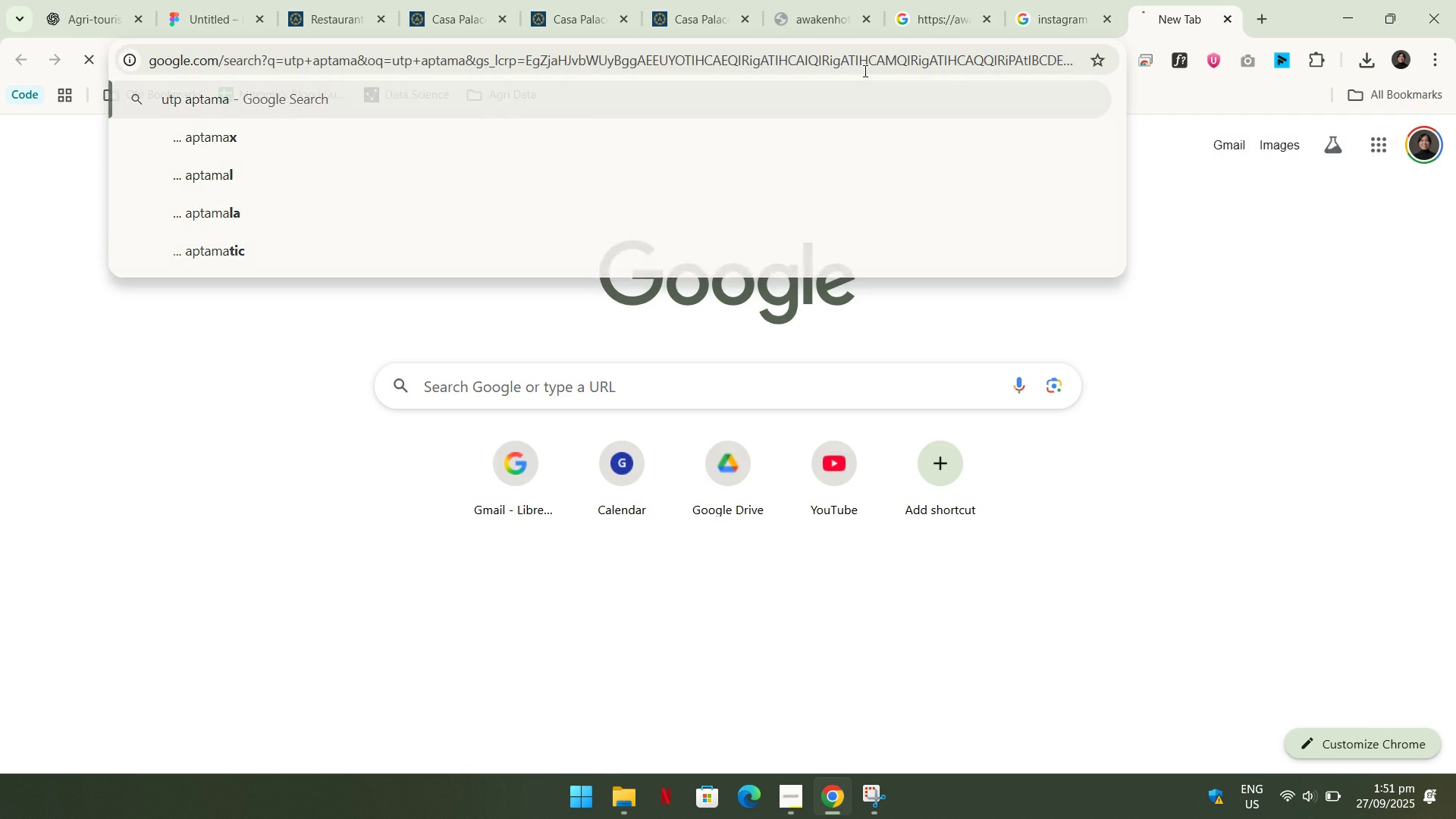 
key(Enter)
 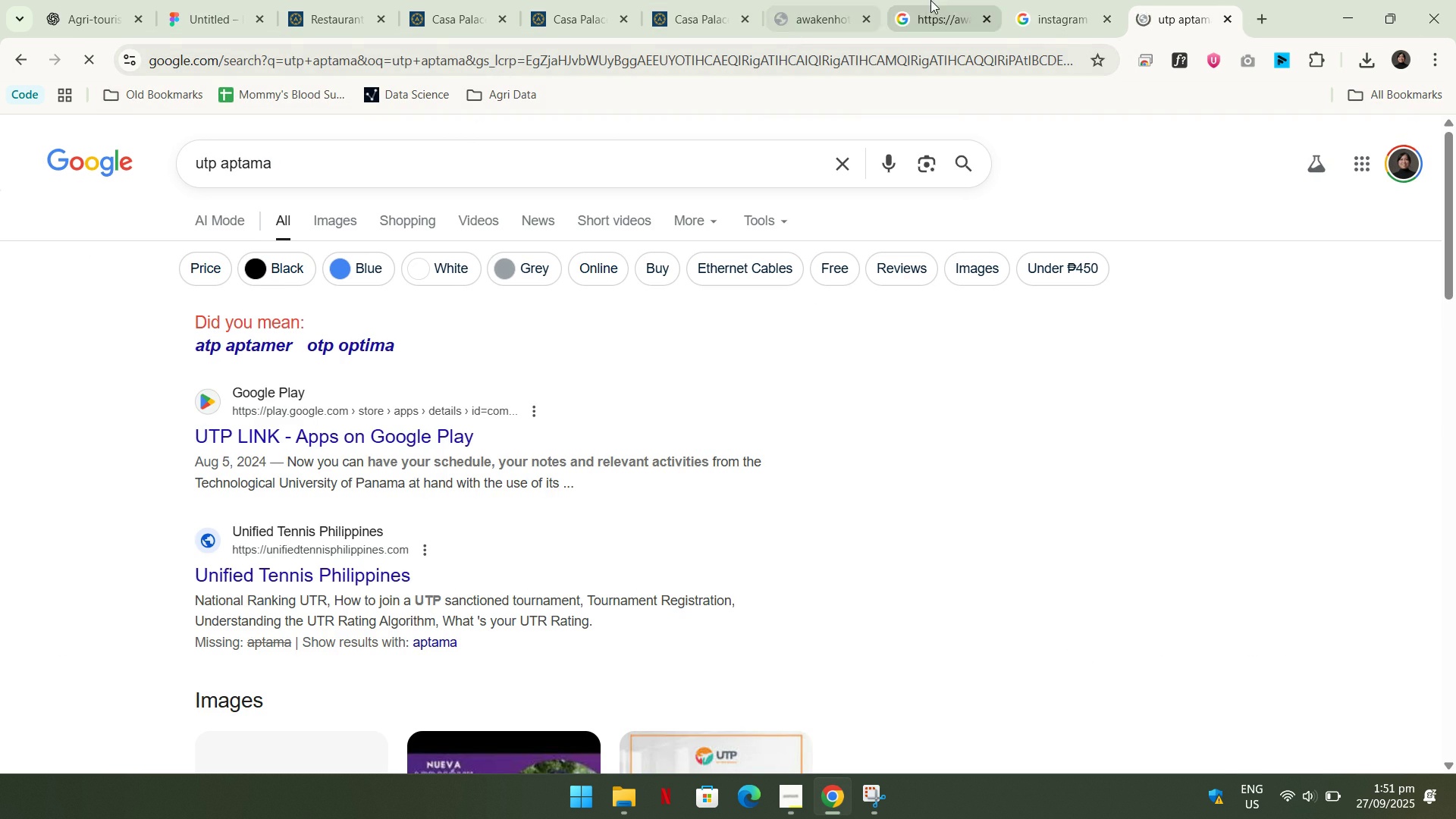 
left_click([702, 0])
 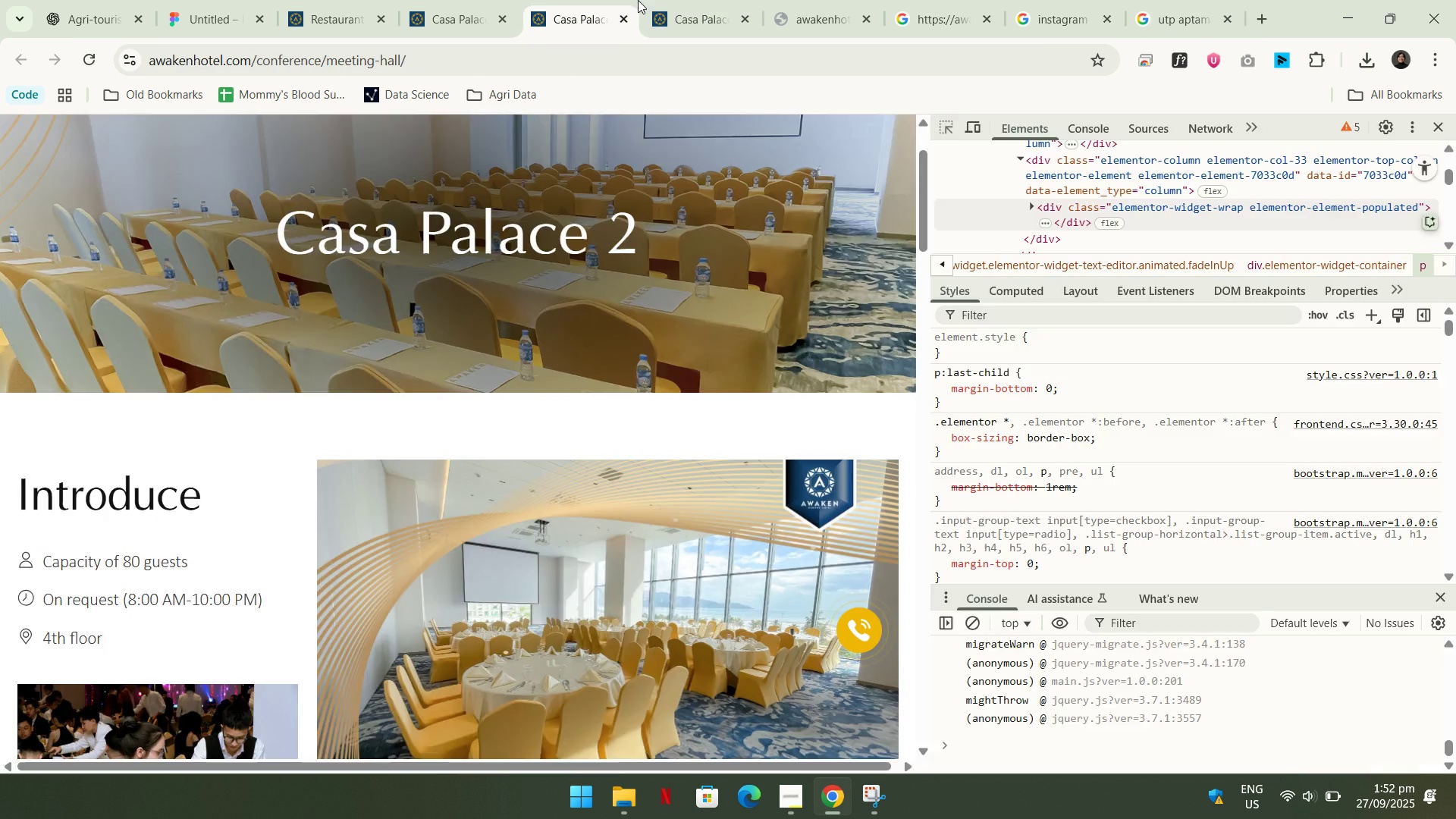 
double_click([695, 0])
 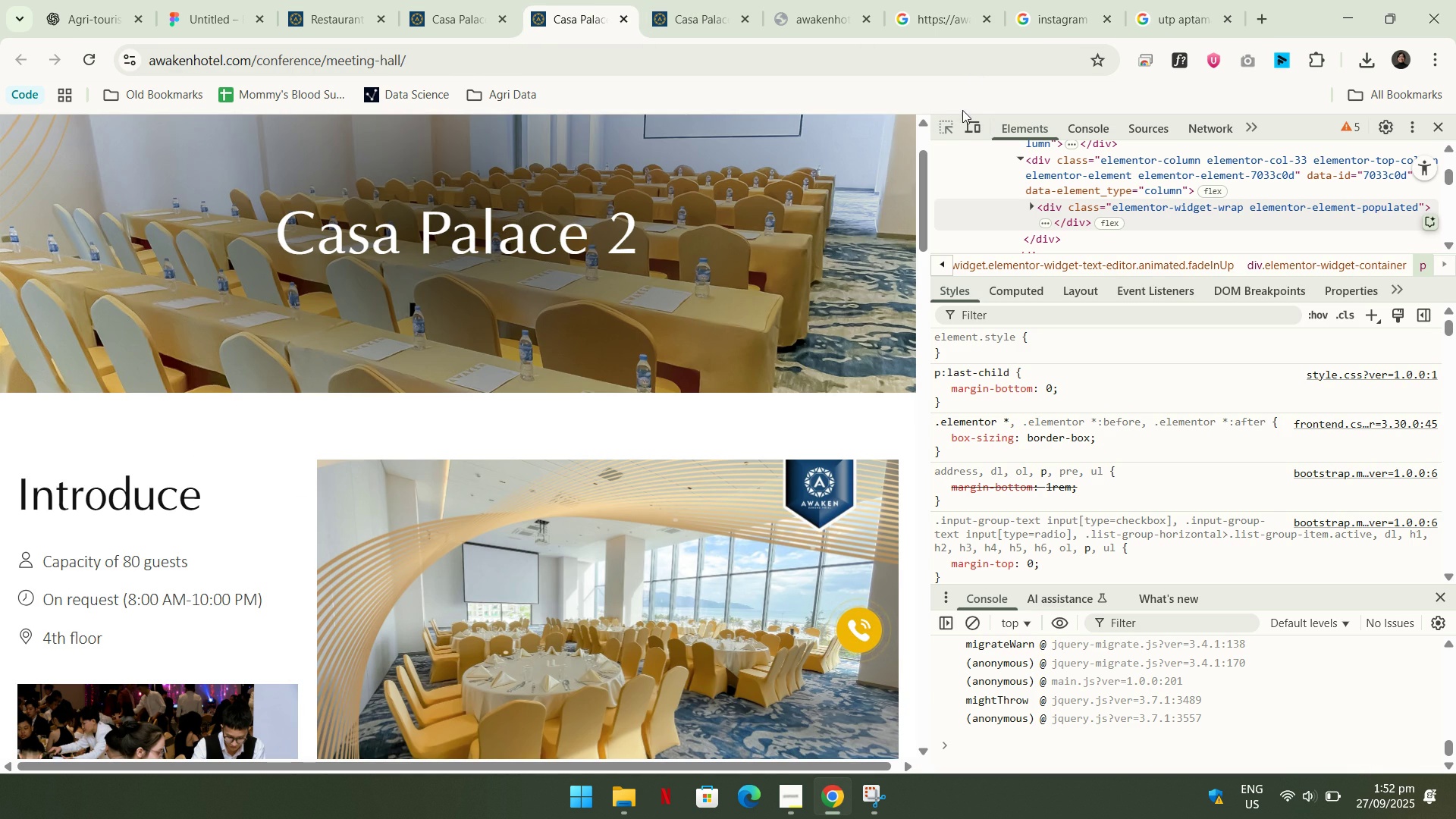 
left_click([942, 128])
 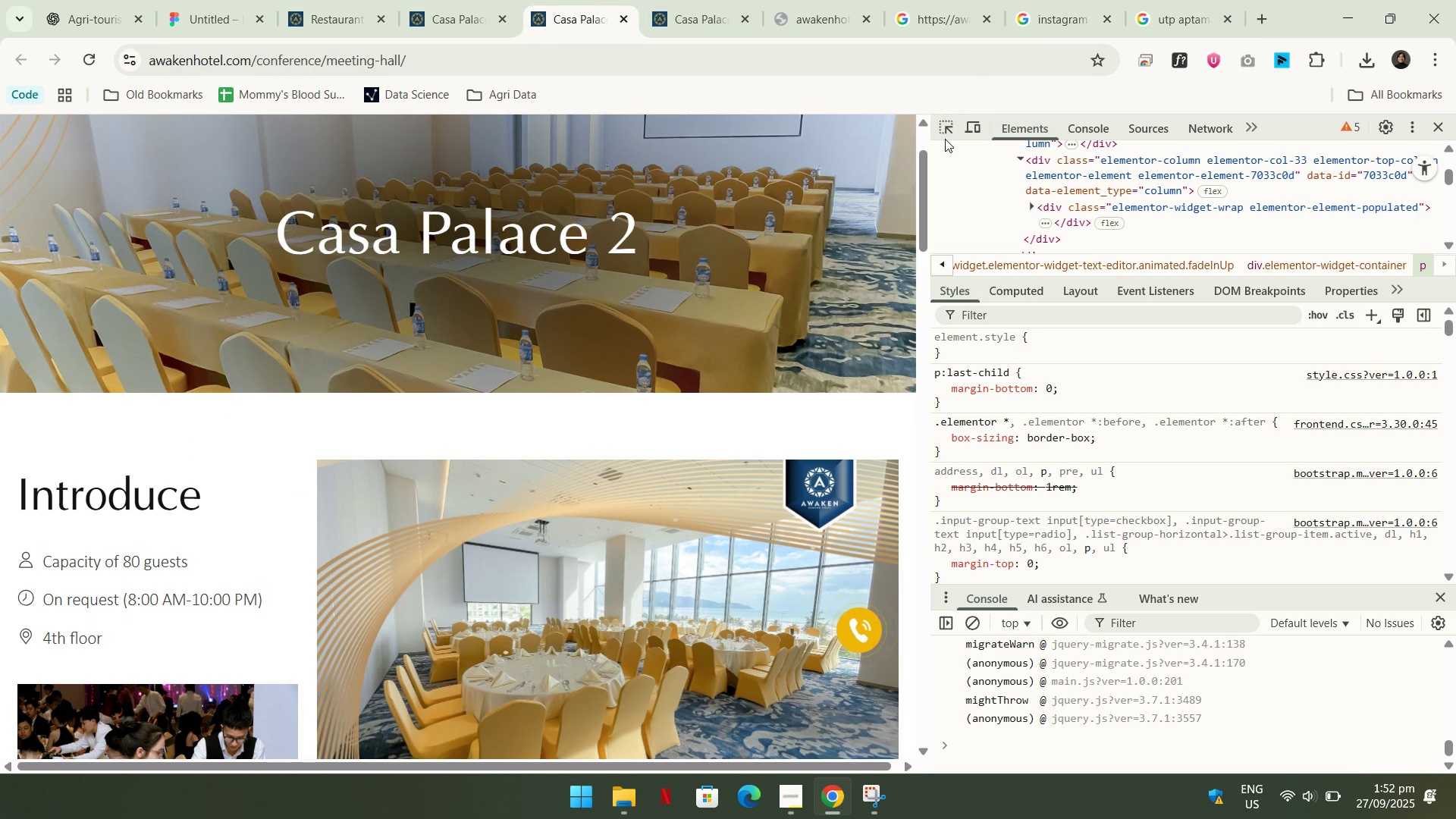 
left_click([945, 133])
 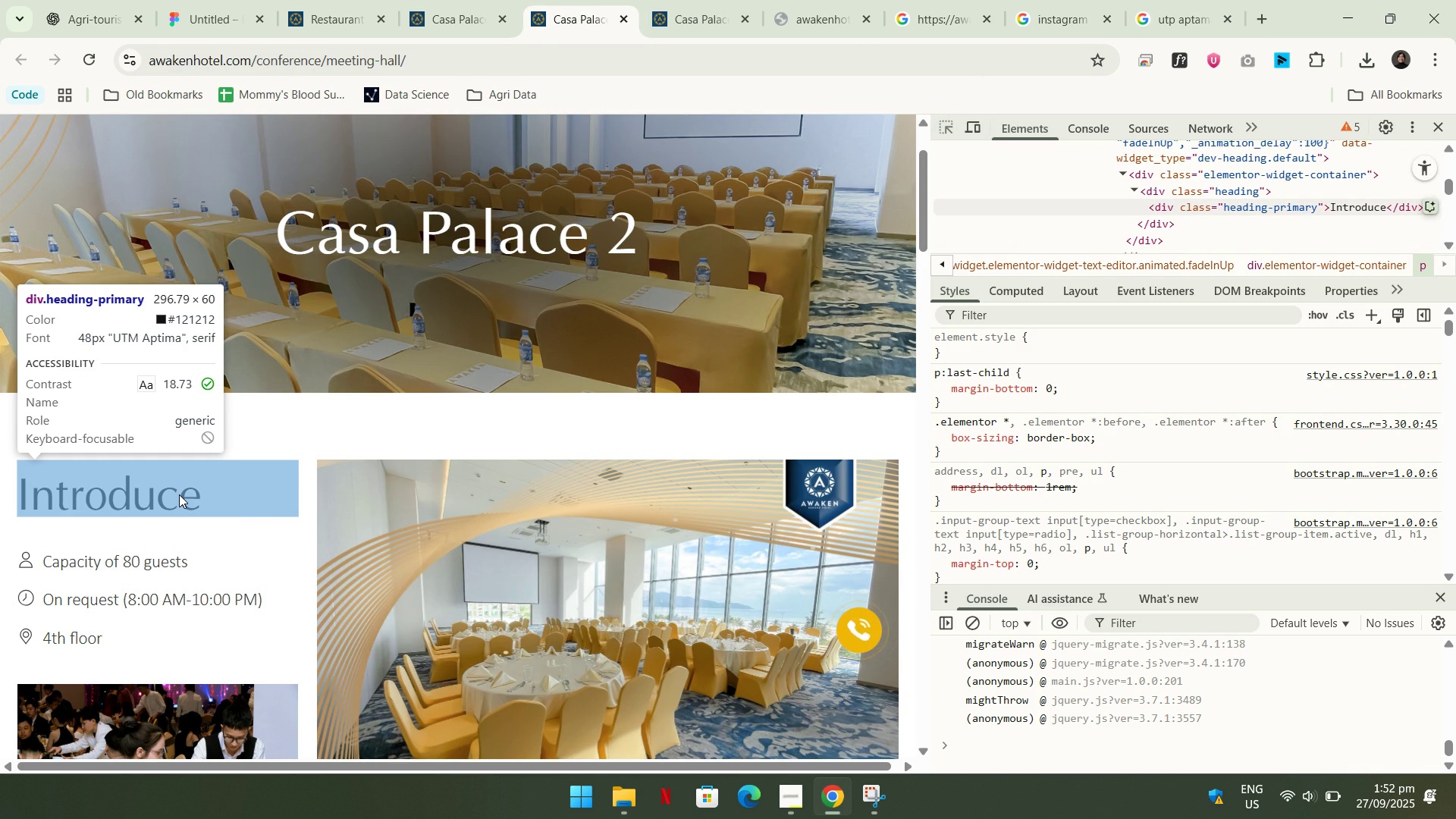 
left_click([179, 494])
 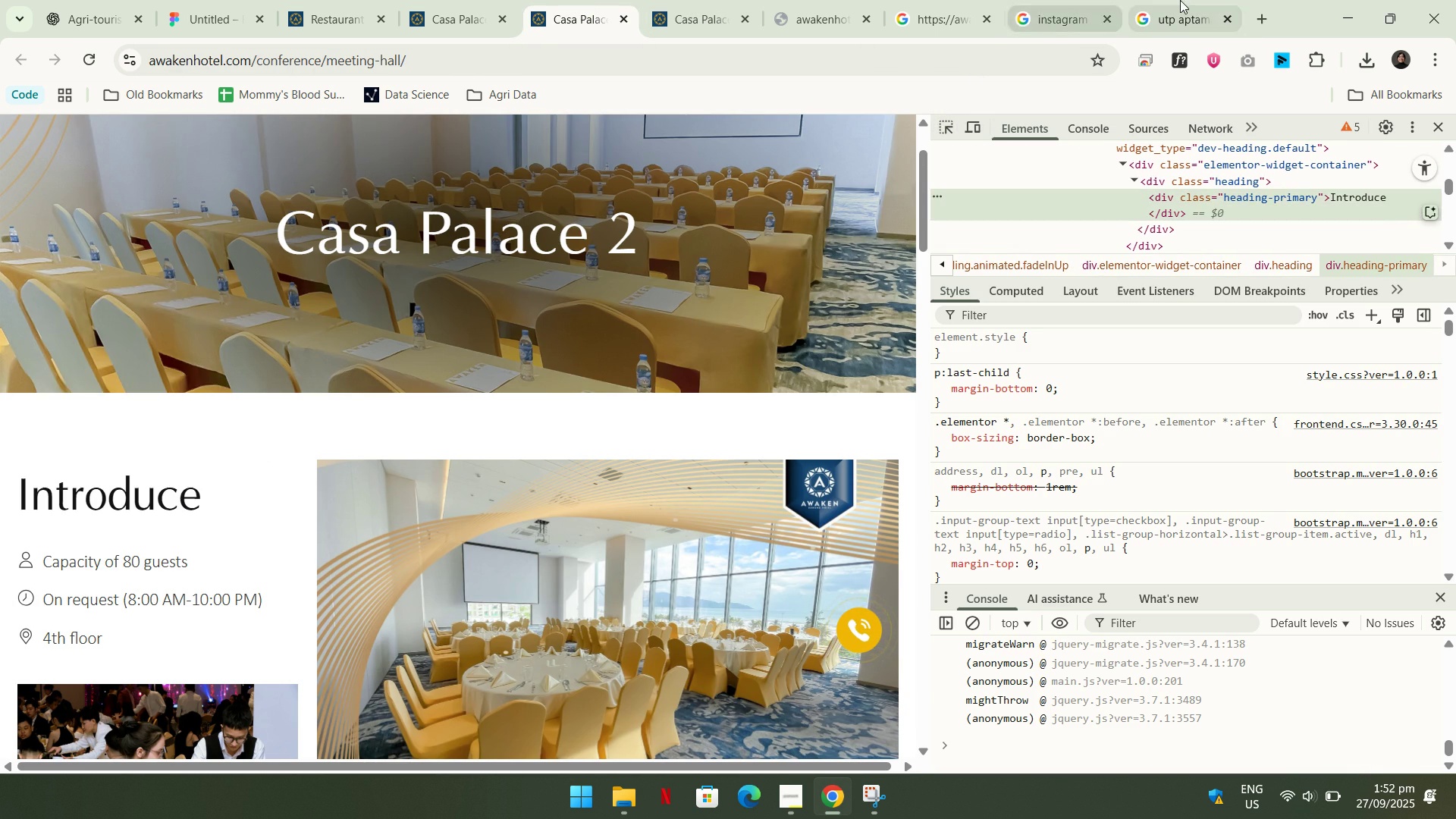 
left_click([1180, 0])
 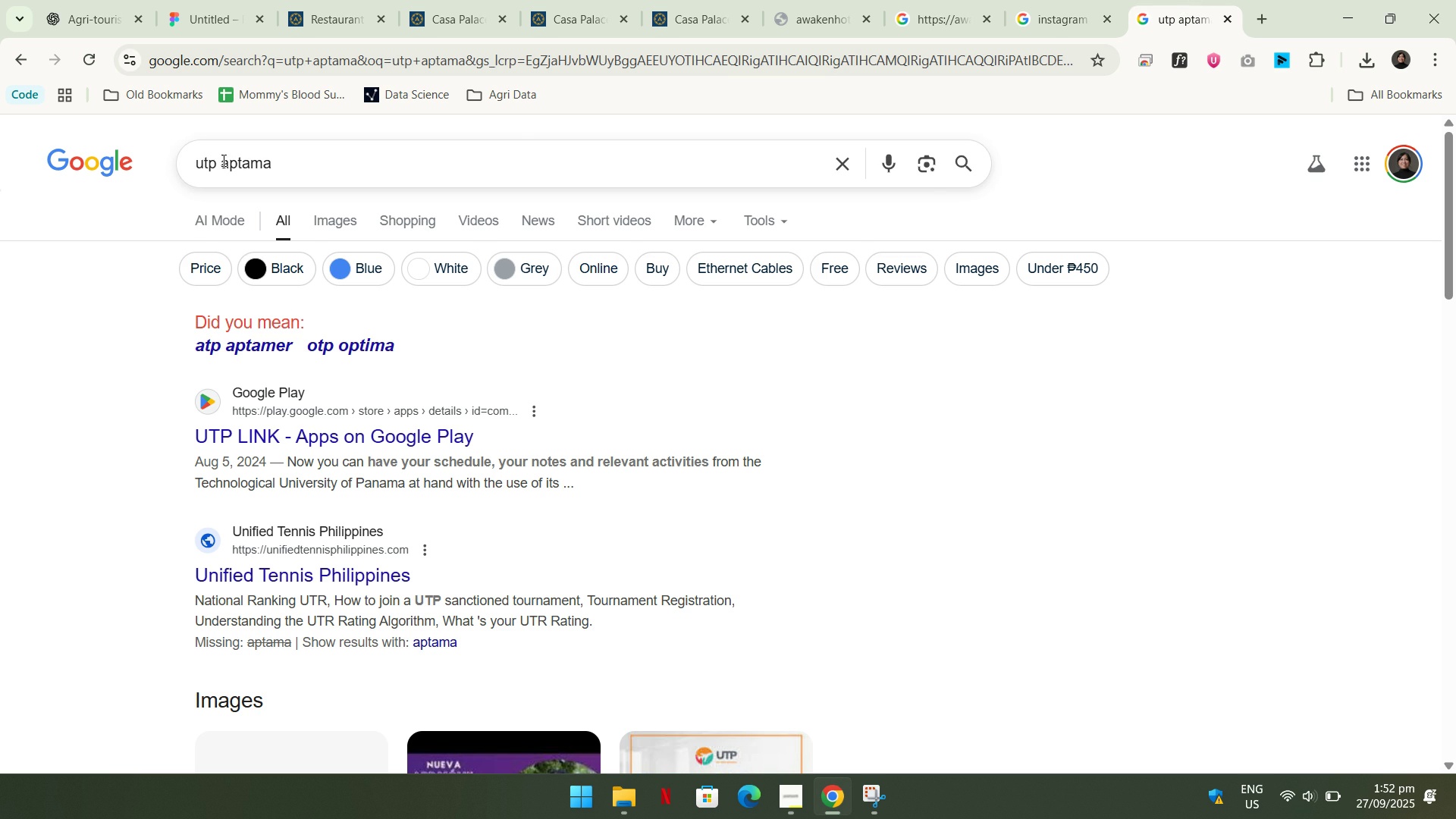 
left_click([212, 161])